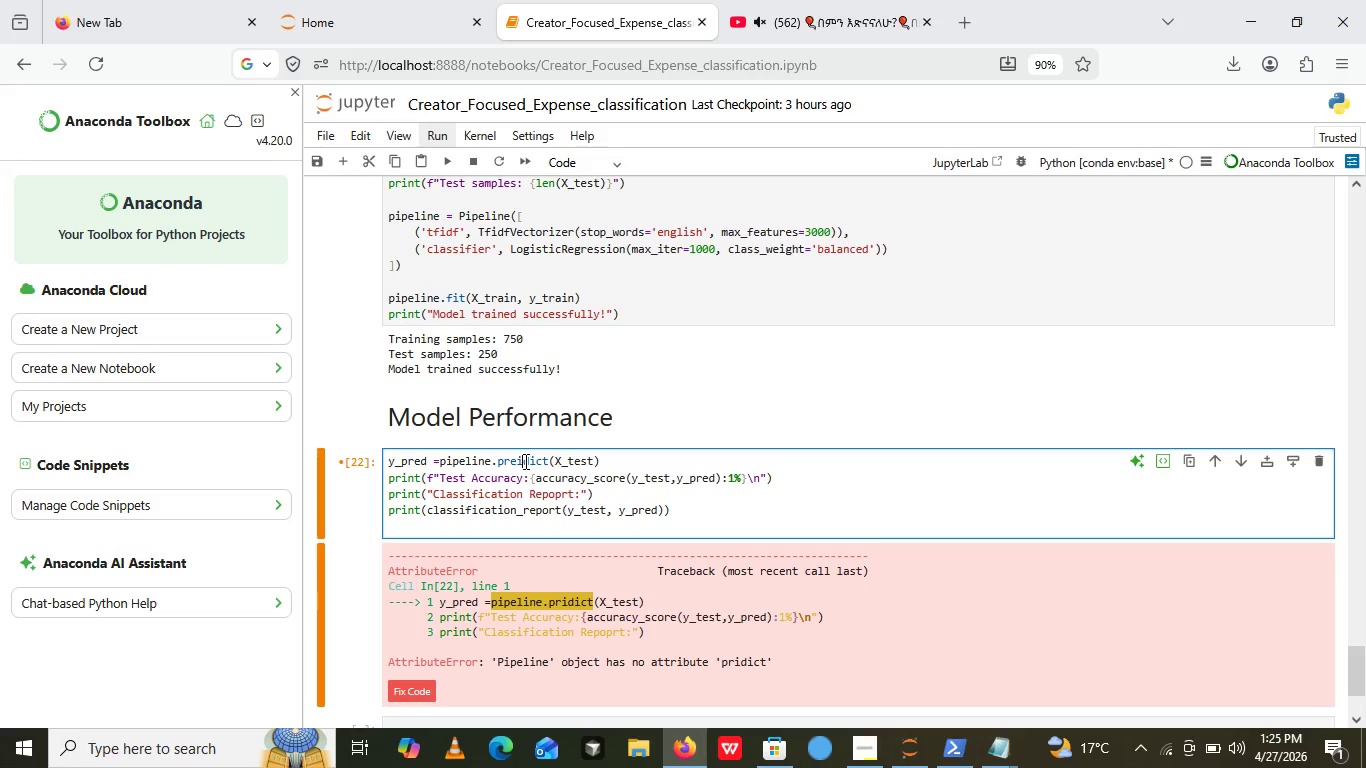 
left_click([524, 461])
 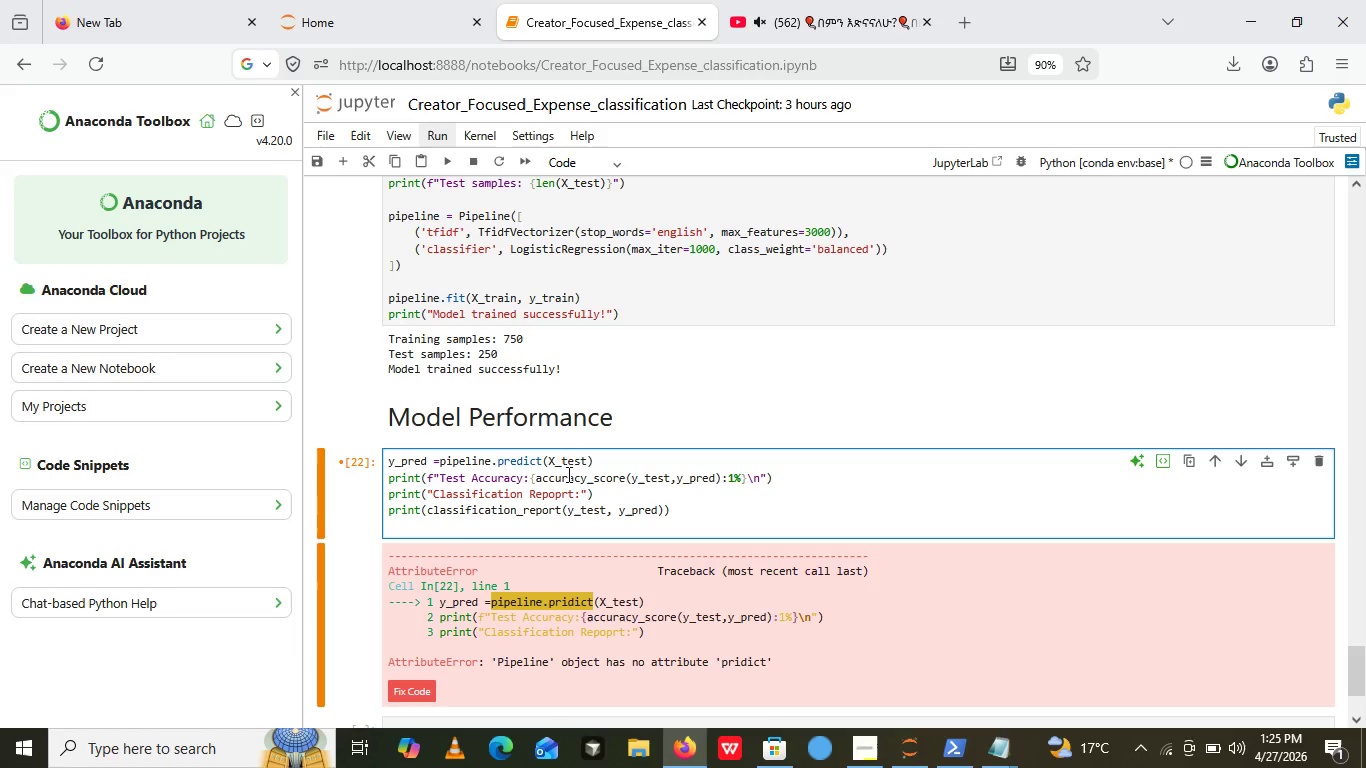 
key(Backspace)
 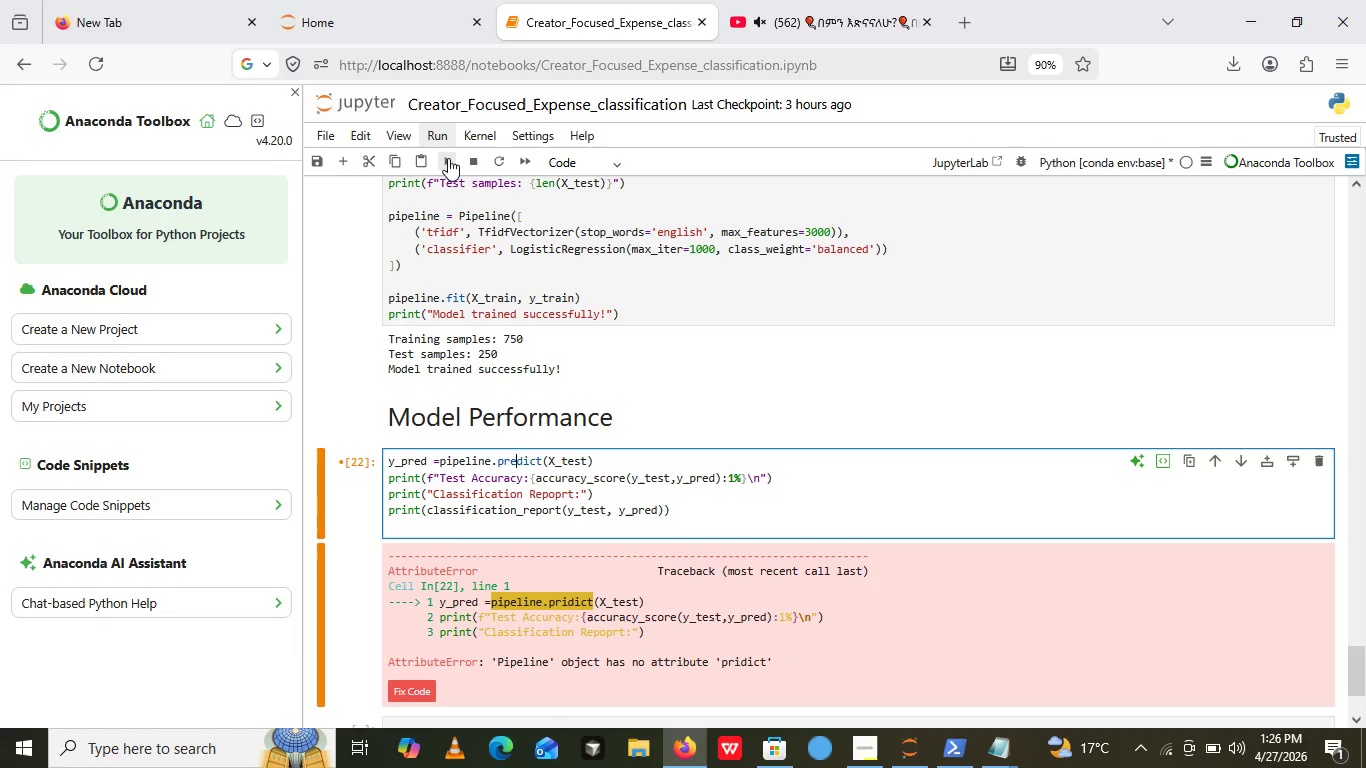 
left_click([448, 159])
 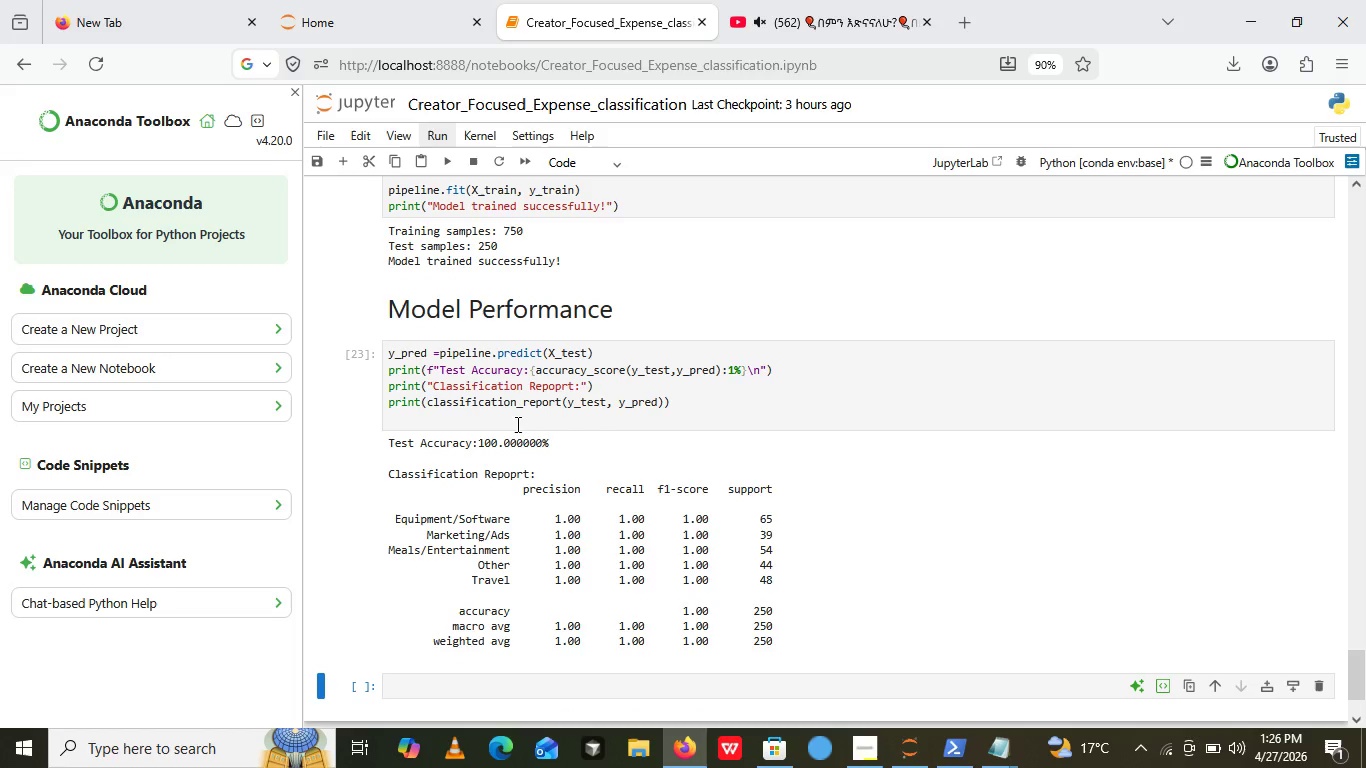 
wait(11.28)
 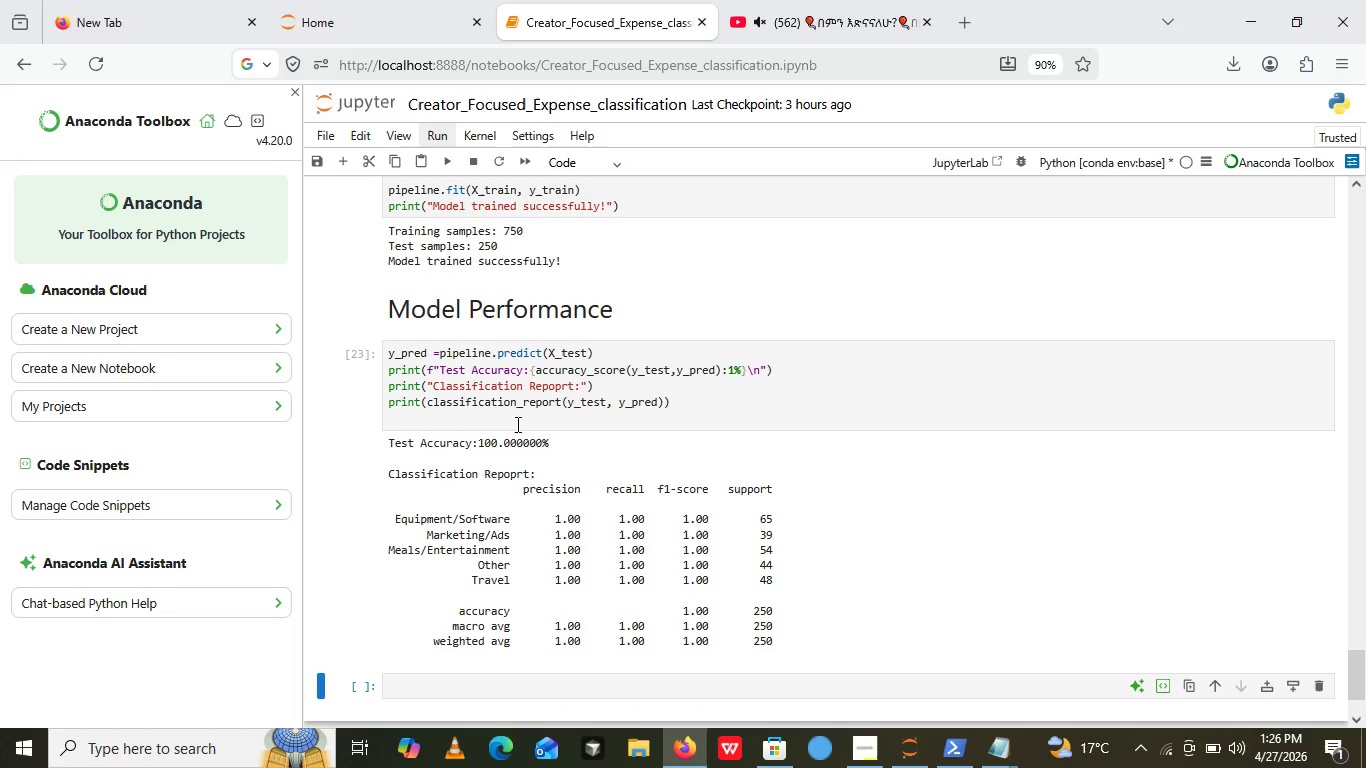 
left_click([977, 756])
 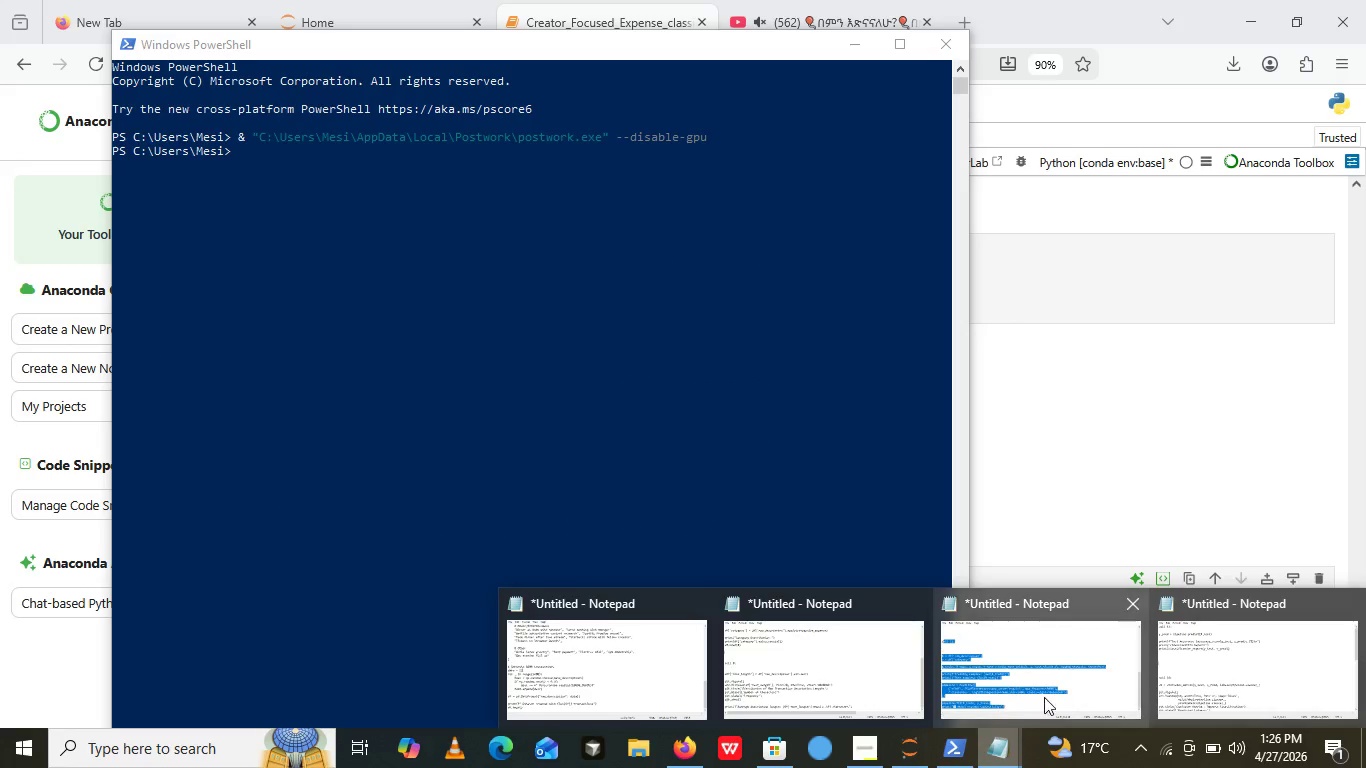 
left_click([1001, 758])
 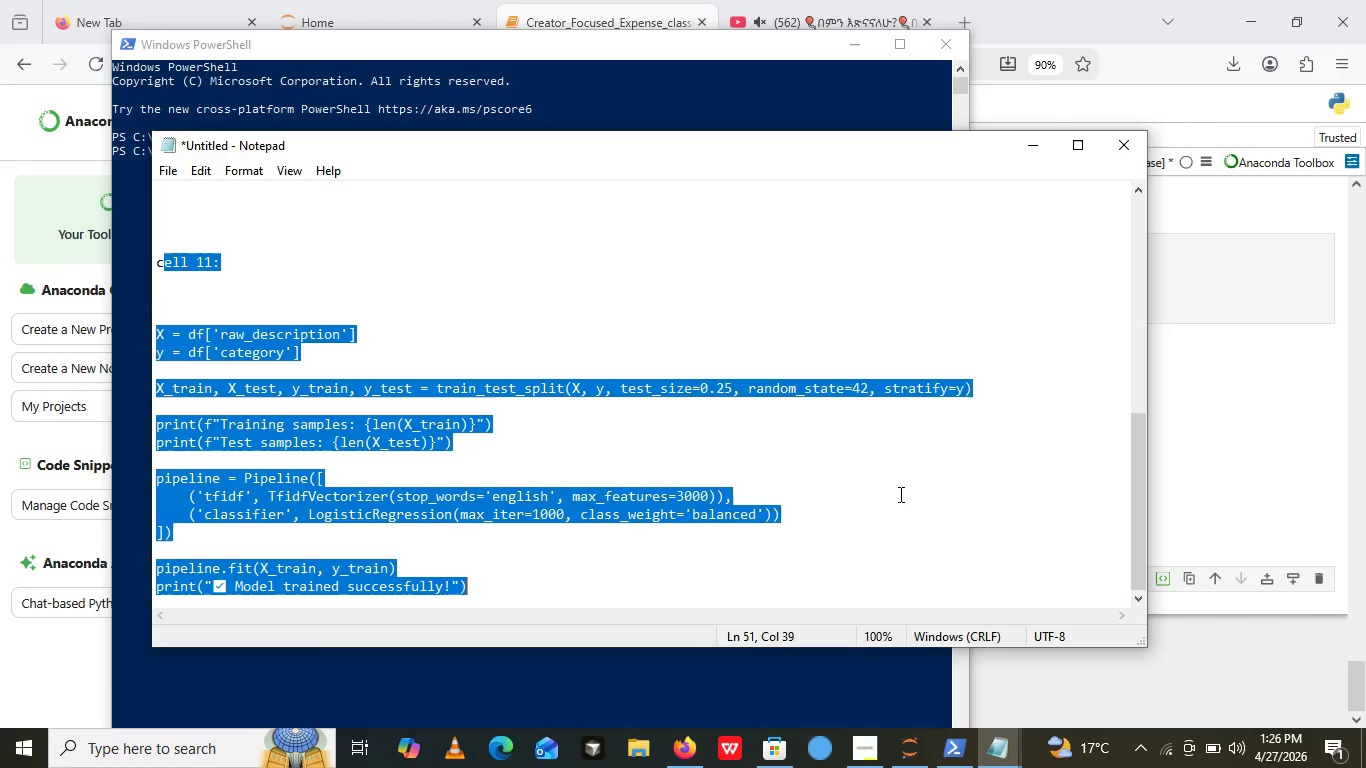 
left_click([1056, 691])
 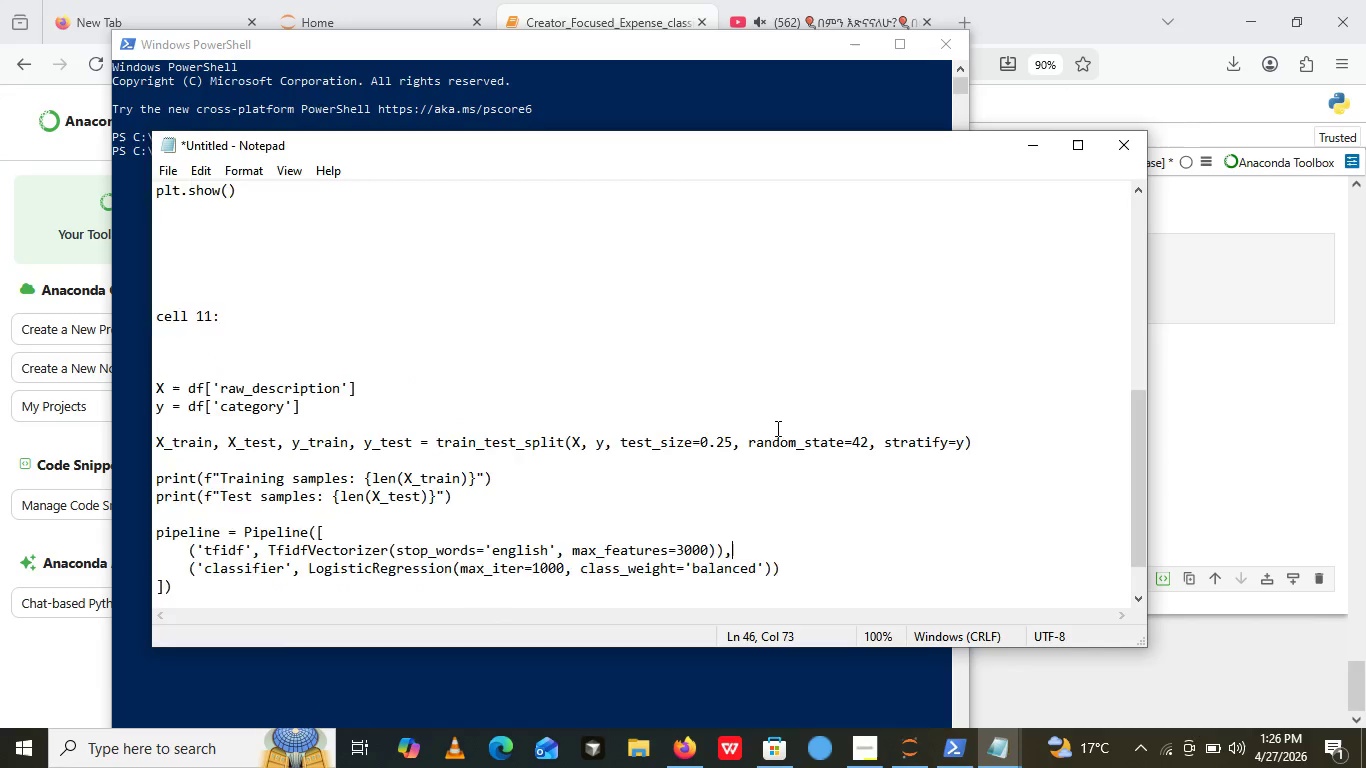 
left_click([899, 494])
 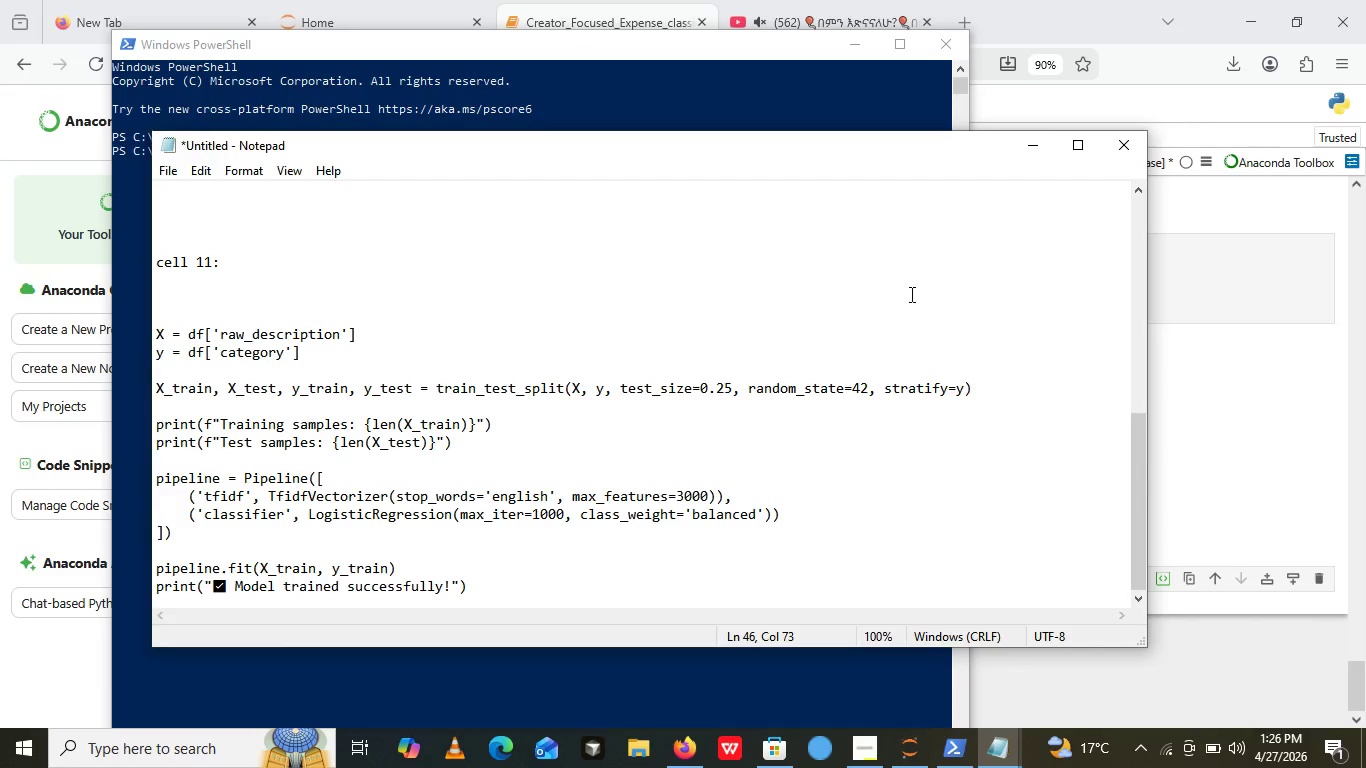 
scroll: coordinate [776, 428], scroll_direction: down, amount: 12.0
 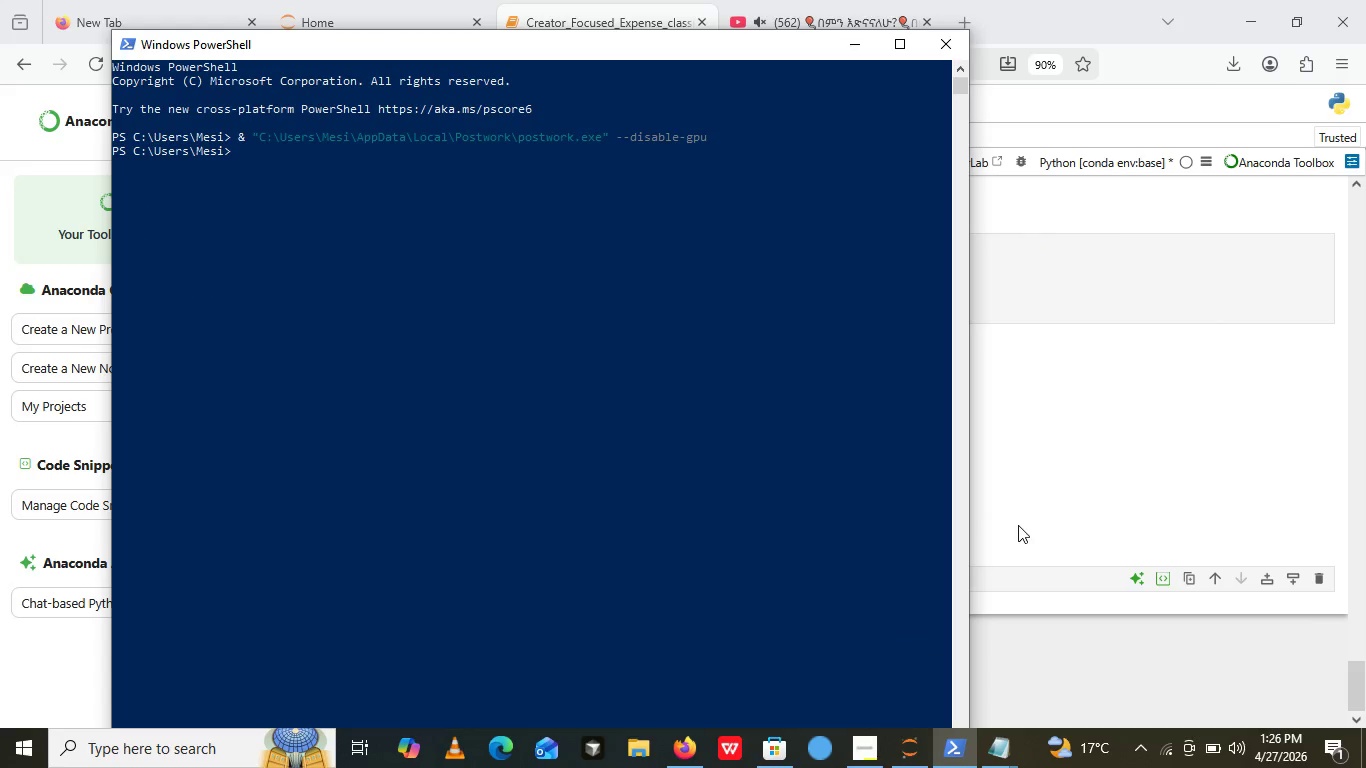 
left_click([1026, 153])
 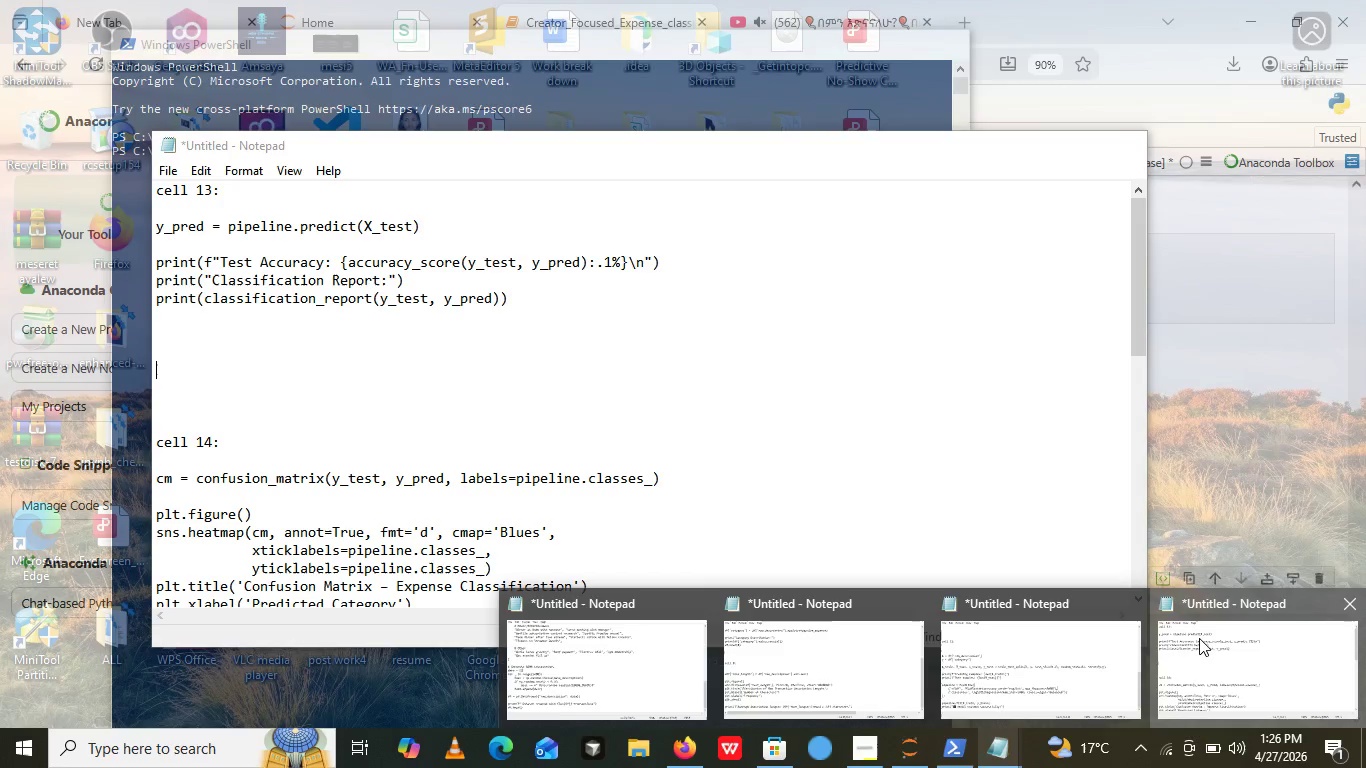 
left_click([1199, 638])
 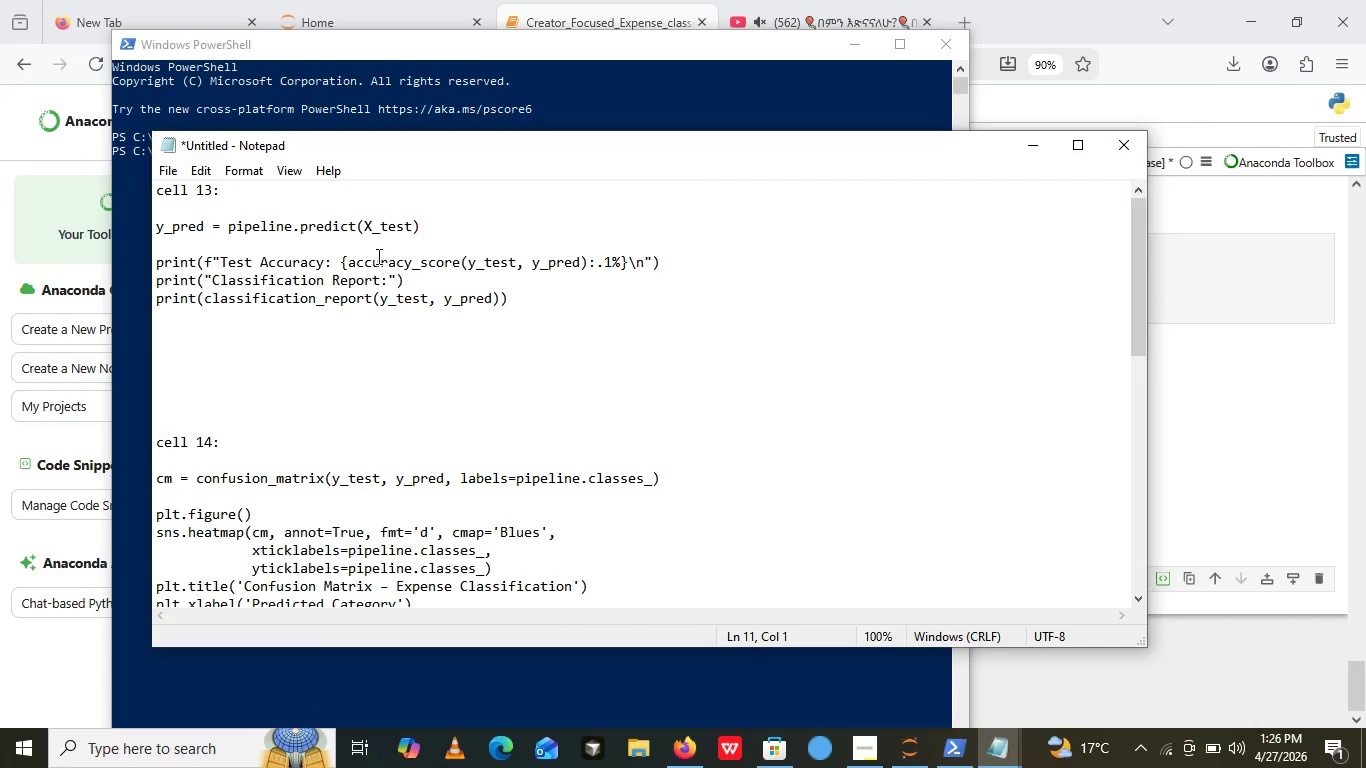 
scroll: coordinate [377, 256], scroll_direction: up, amount: 7.0
 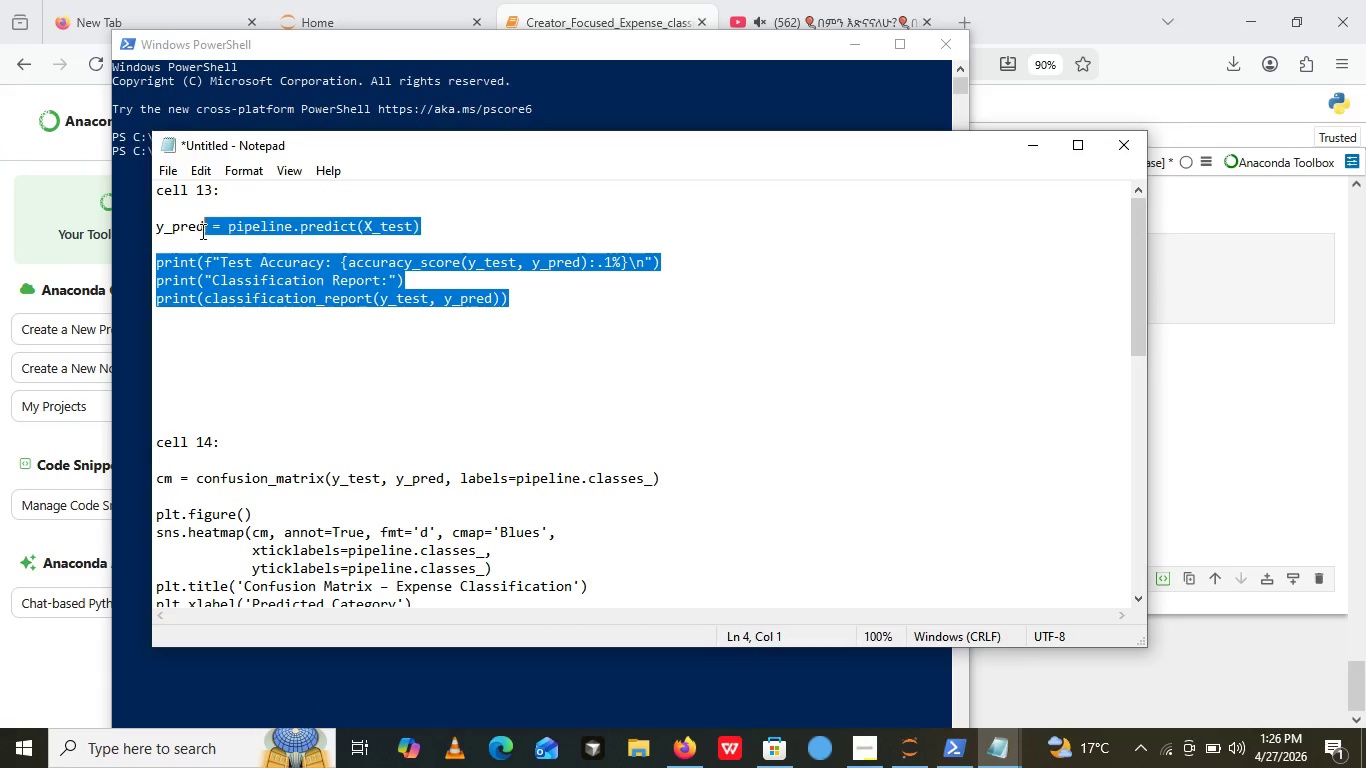 
left_click_drag(start_coordinate=[529, 328], to_coordinate=[155, 229])
 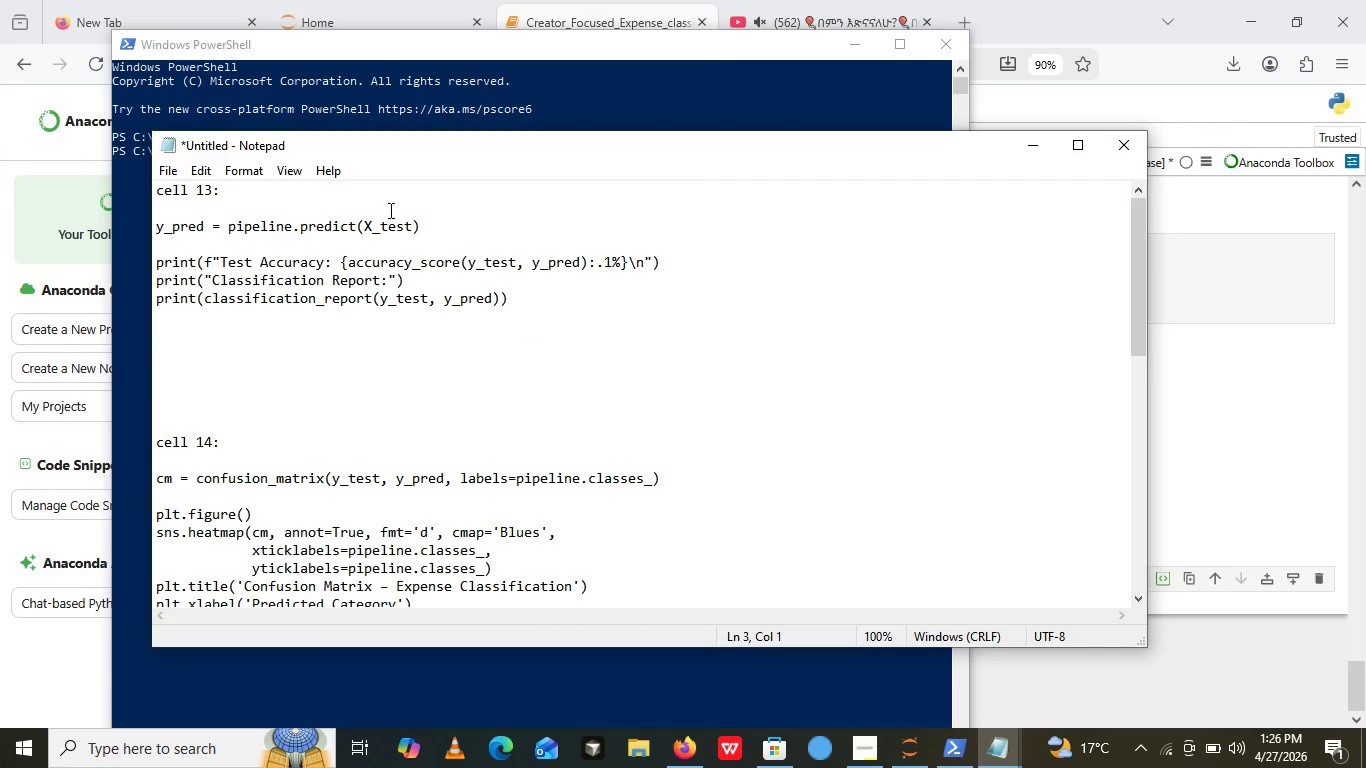 
left_click([155, 229])
 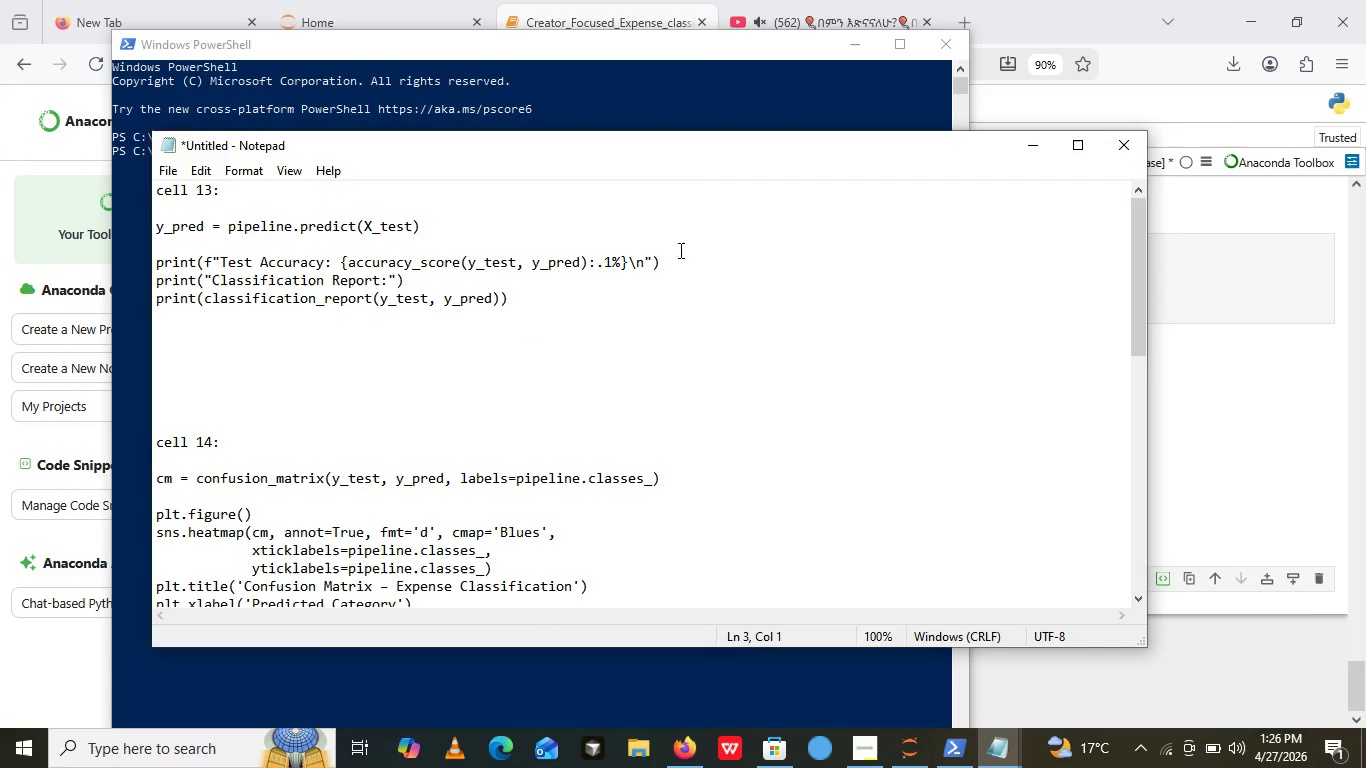 
key(Control+C)
 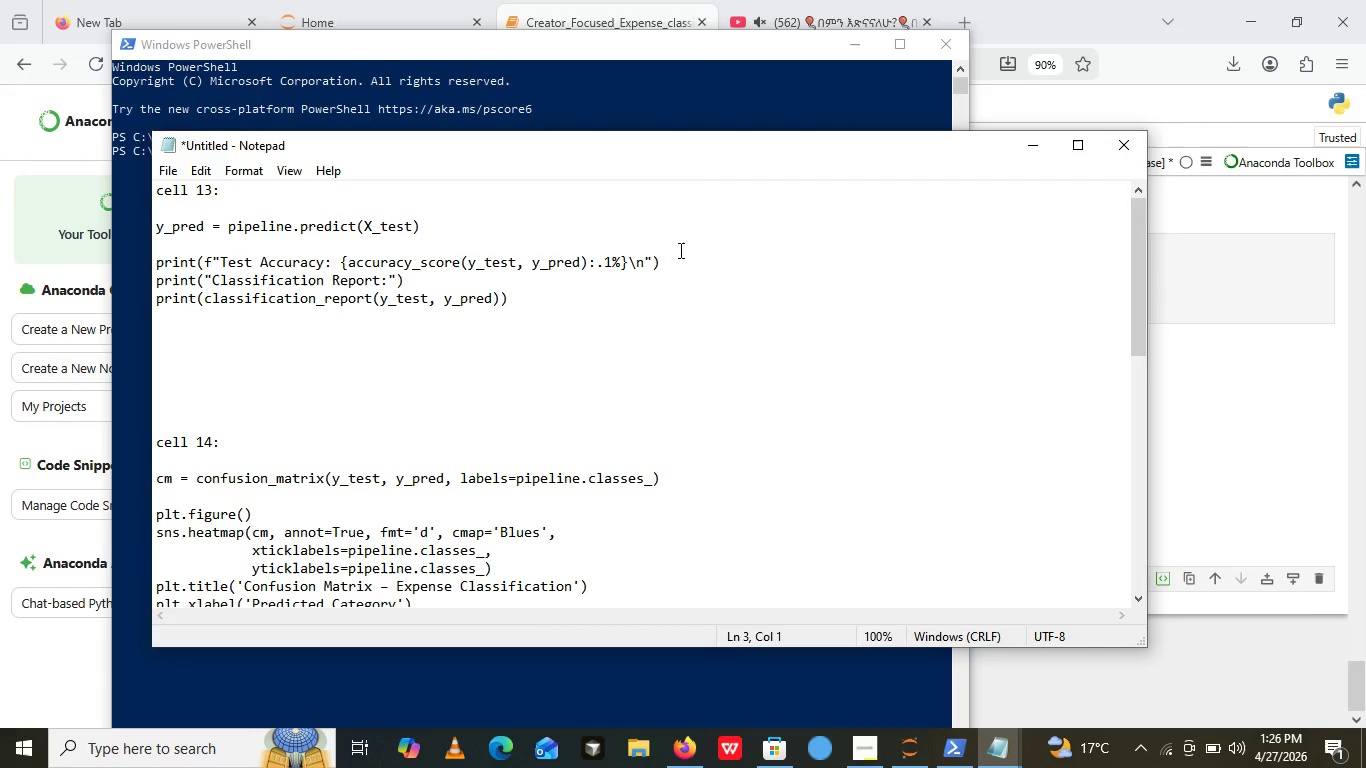 
left_click([709, 307])
 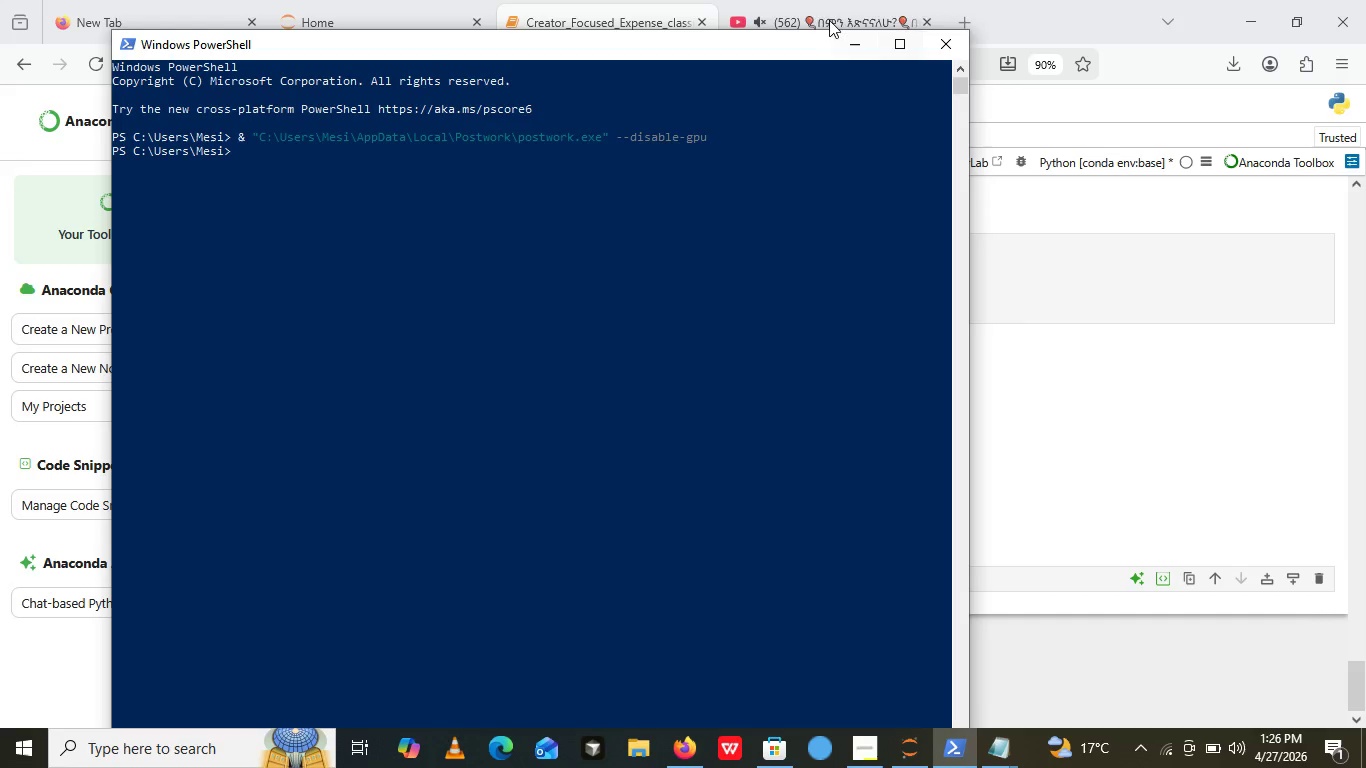 
left_click([1014, 159])
 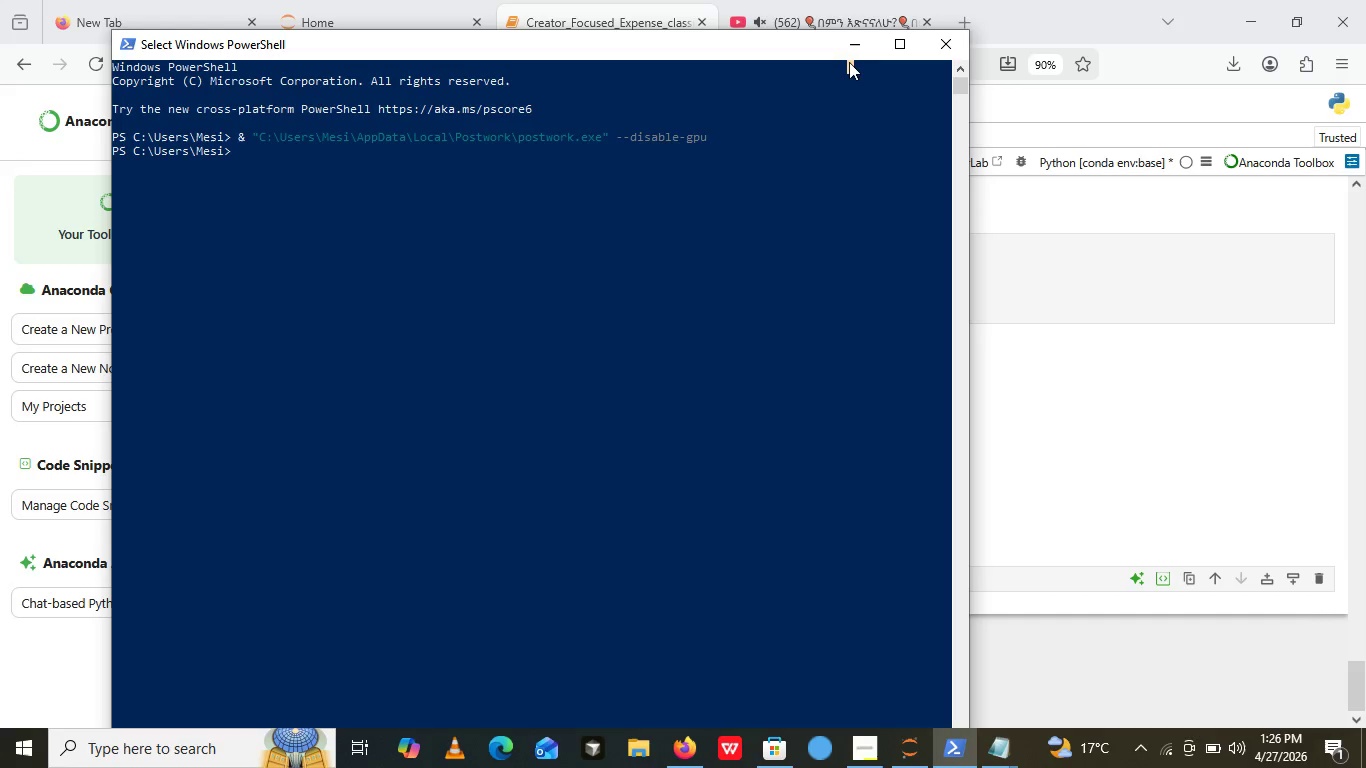 
left_click([849, 62])
 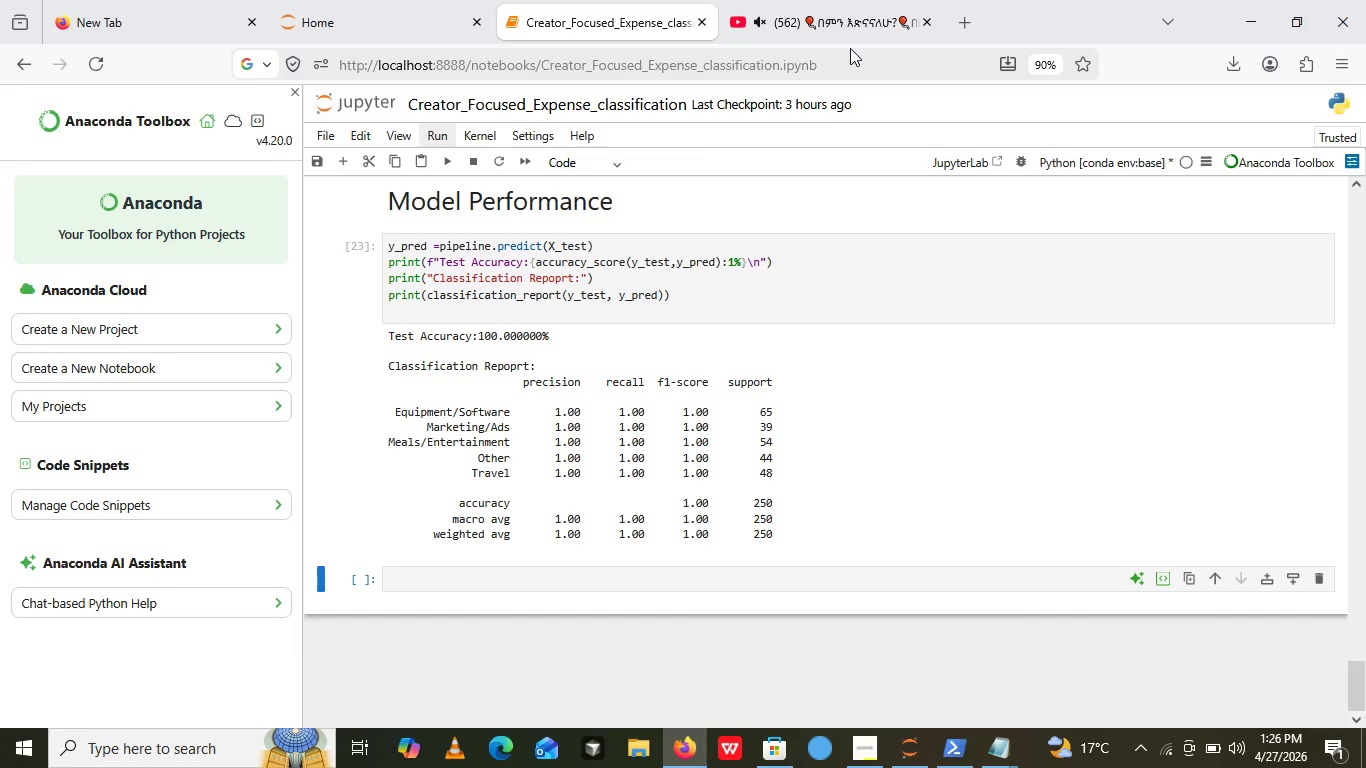 
left_click([850, 48])
 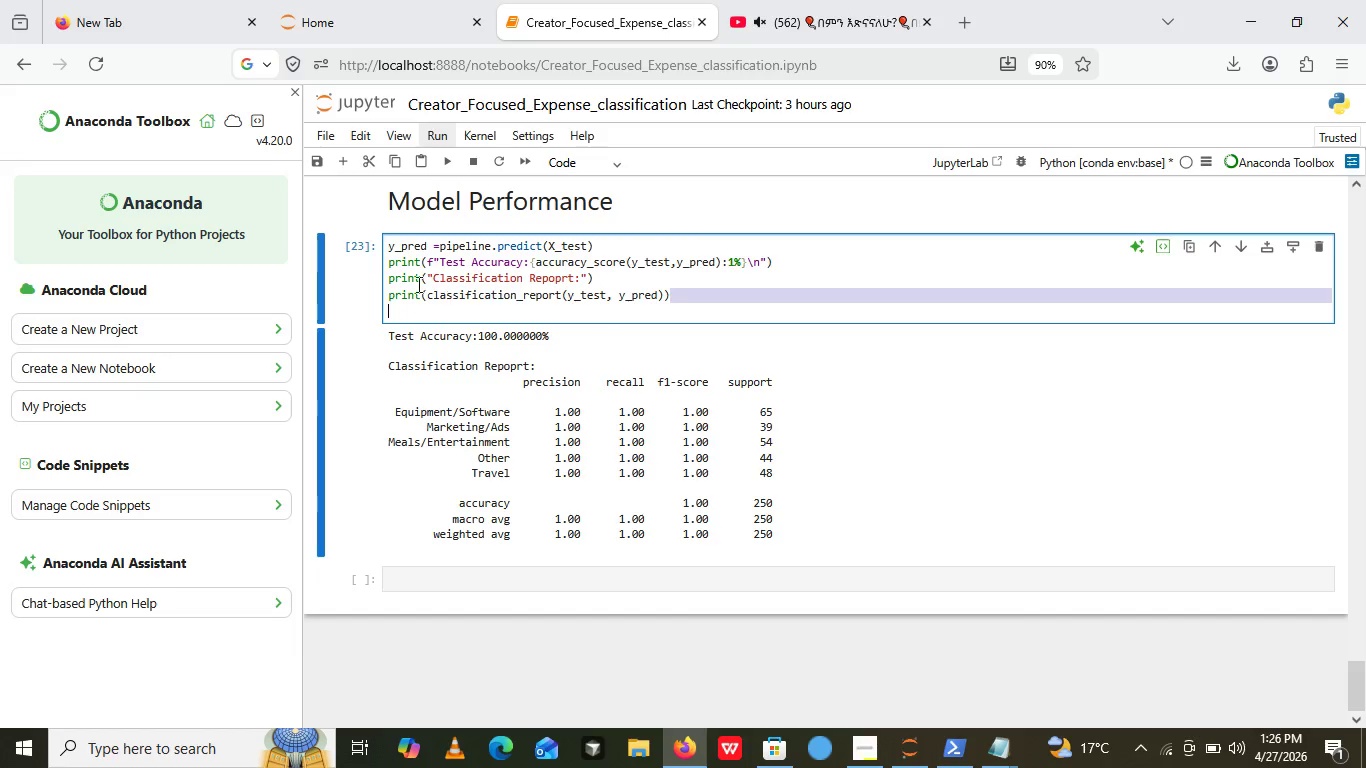 
left_click_drag(start_coordinate=[704, 288], to_coordinate=[360, 242])
 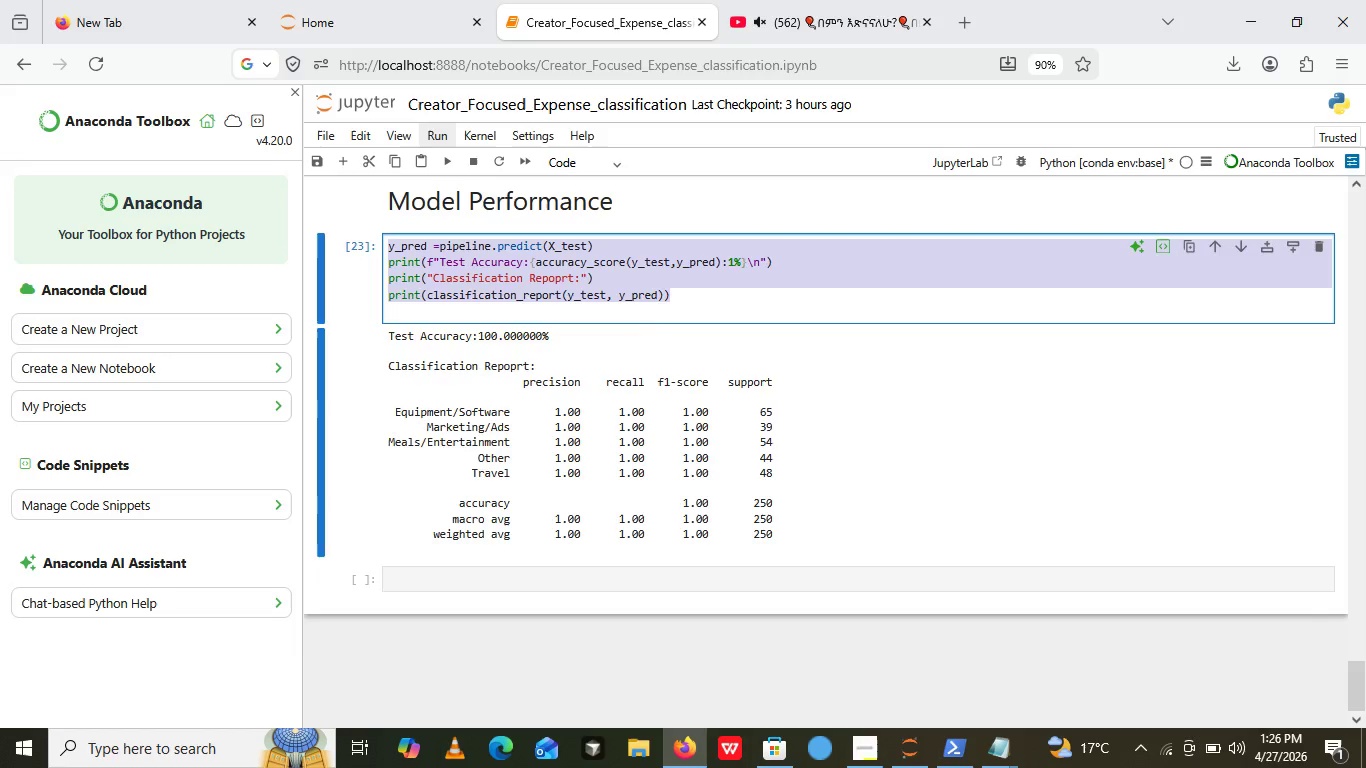 
key(Control+V)
 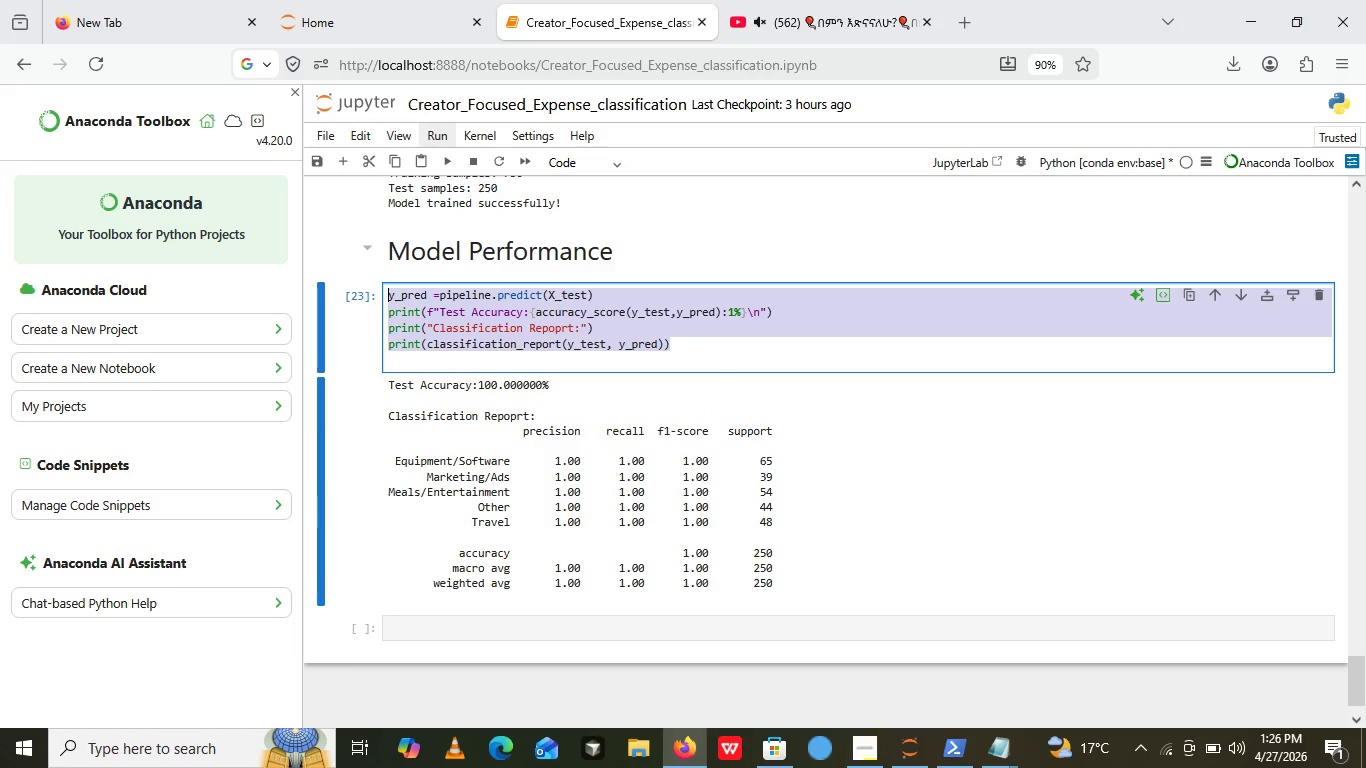 
key(Control+Z)
 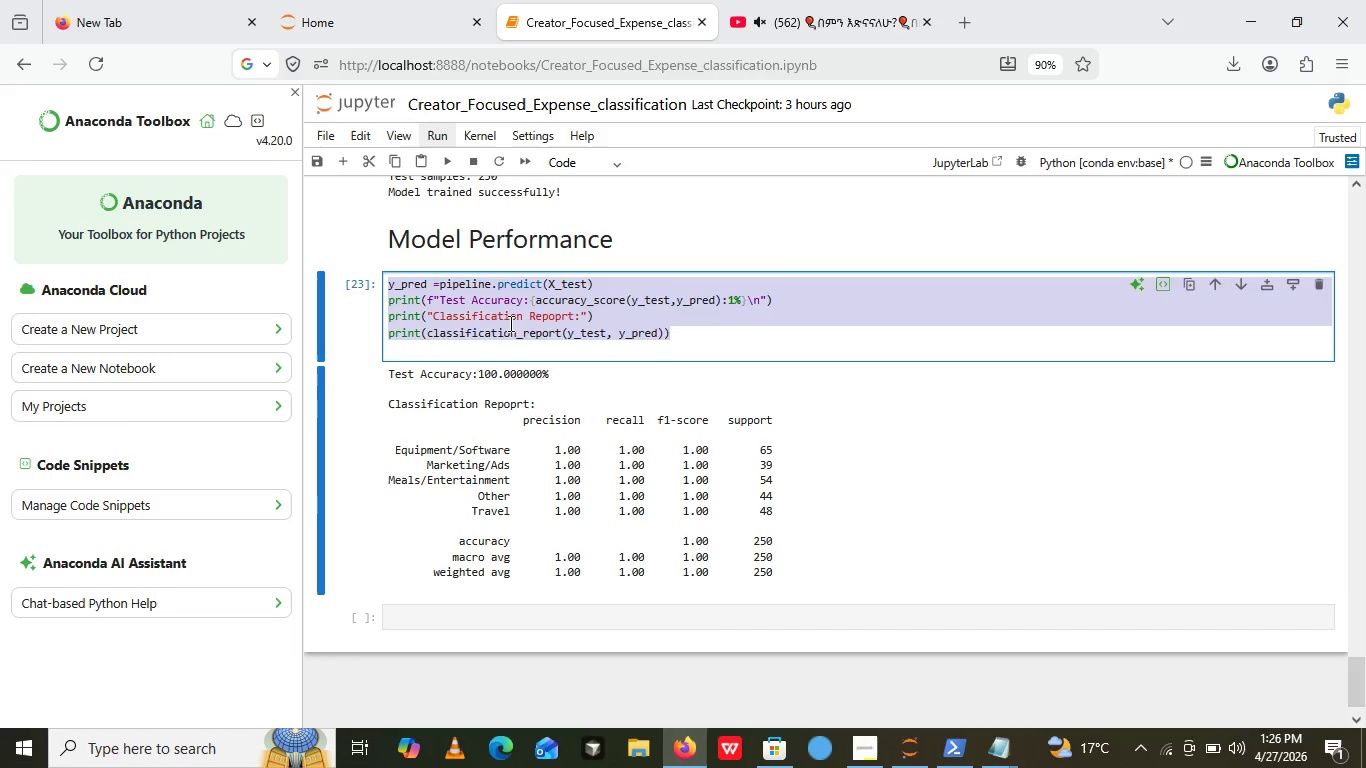 
left_click([509, 323])
 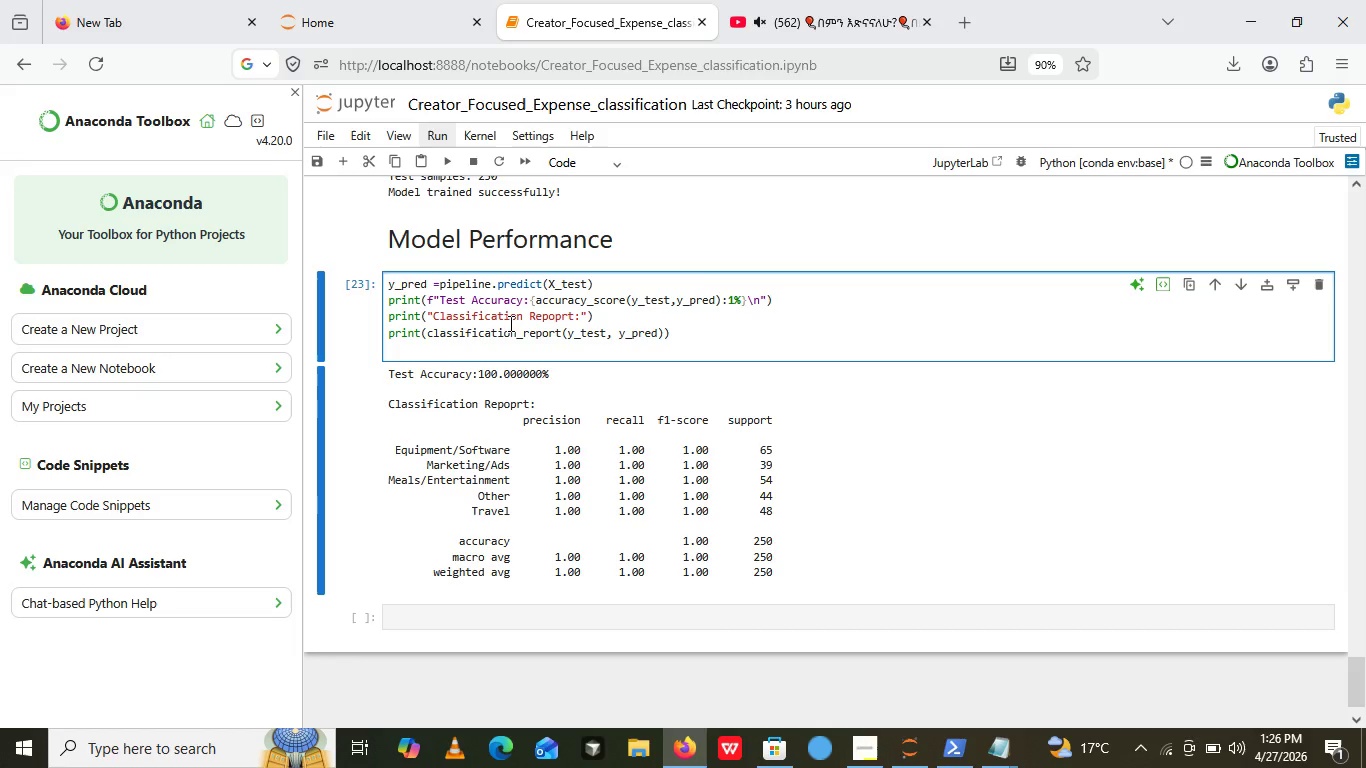 
hold_key(key=ControlLeft, duration=0.72)
 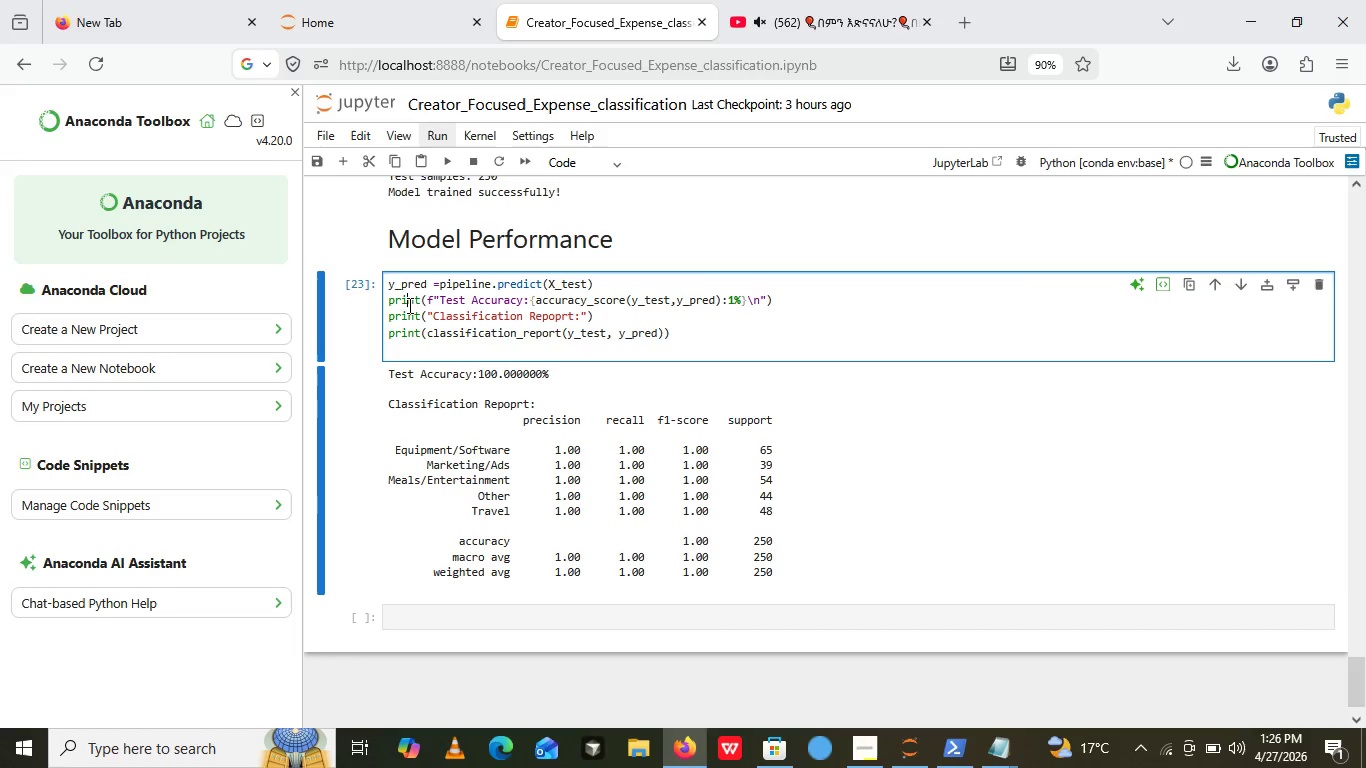 
left_click([408, 305])
 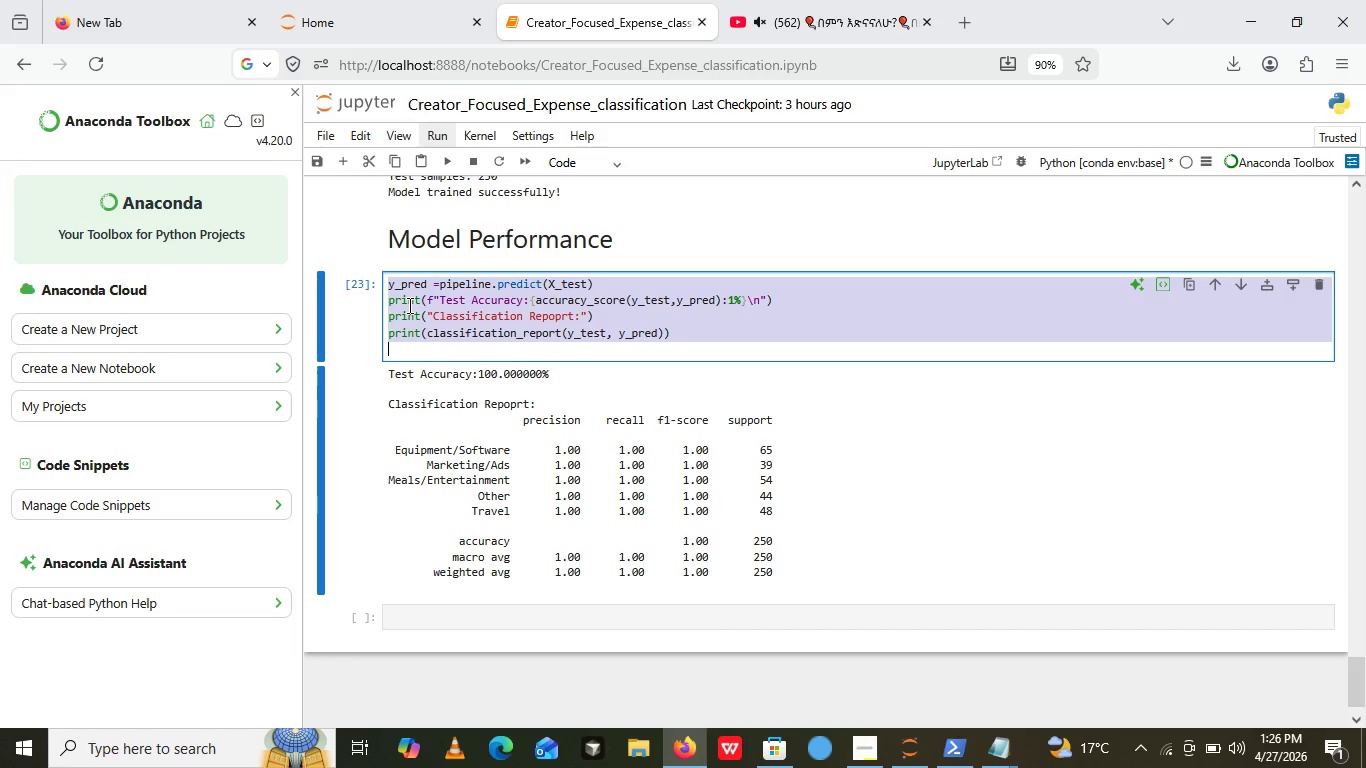 
key(Control+A)
 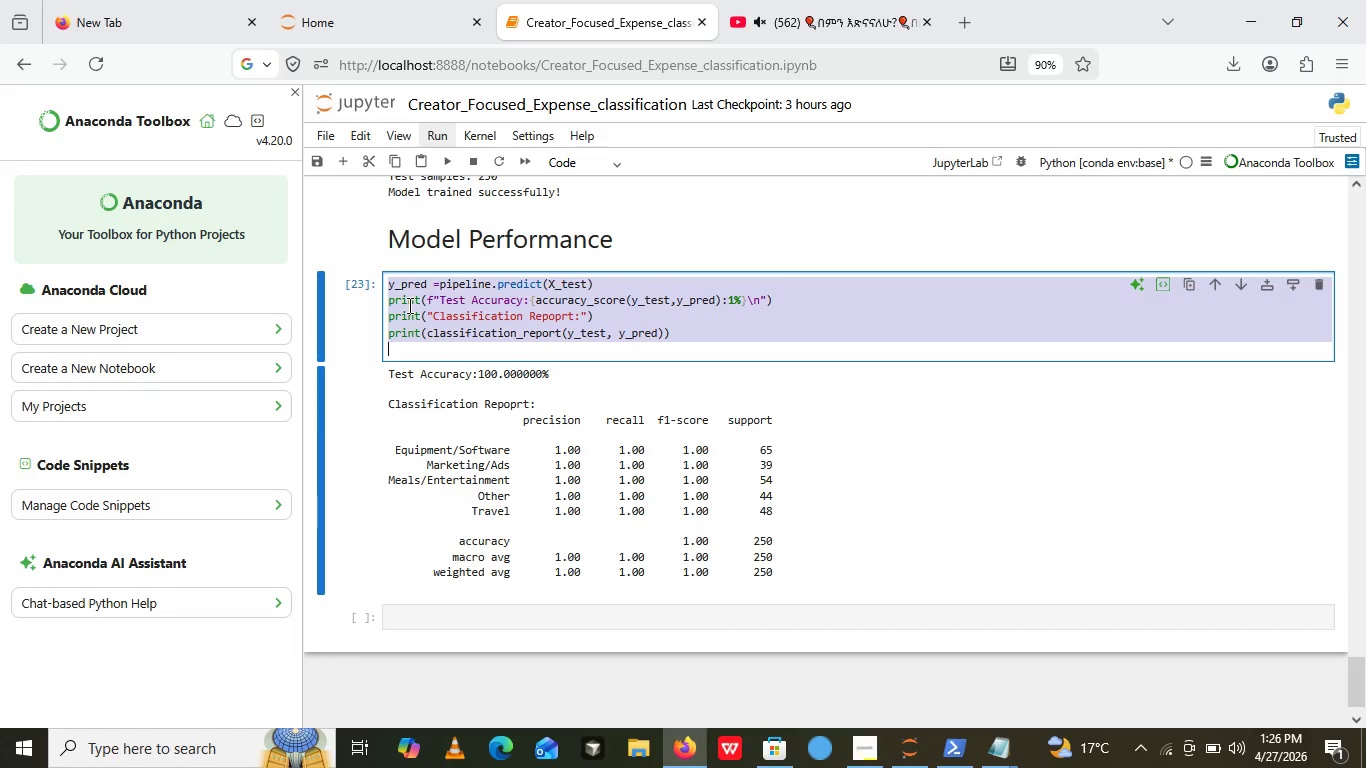 
key(Control+B)
 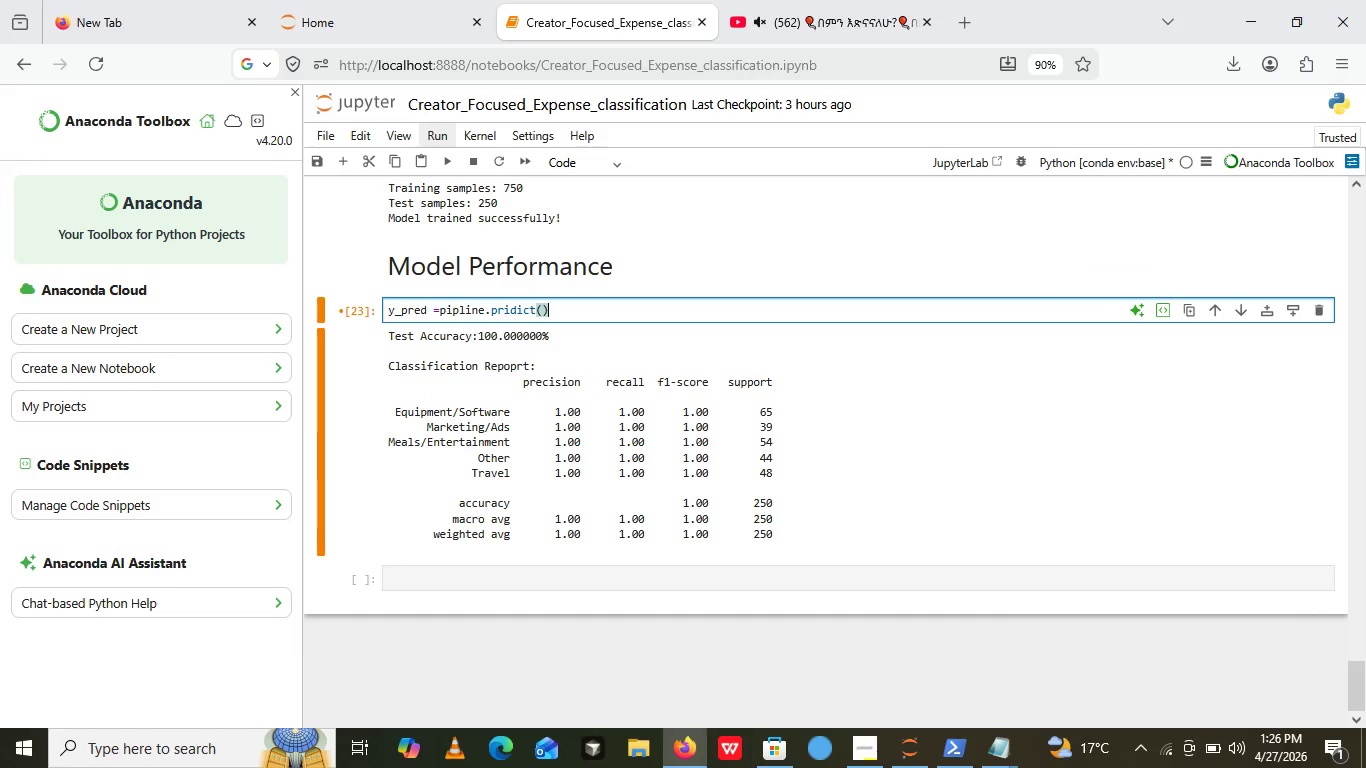 
key(Control+V)